 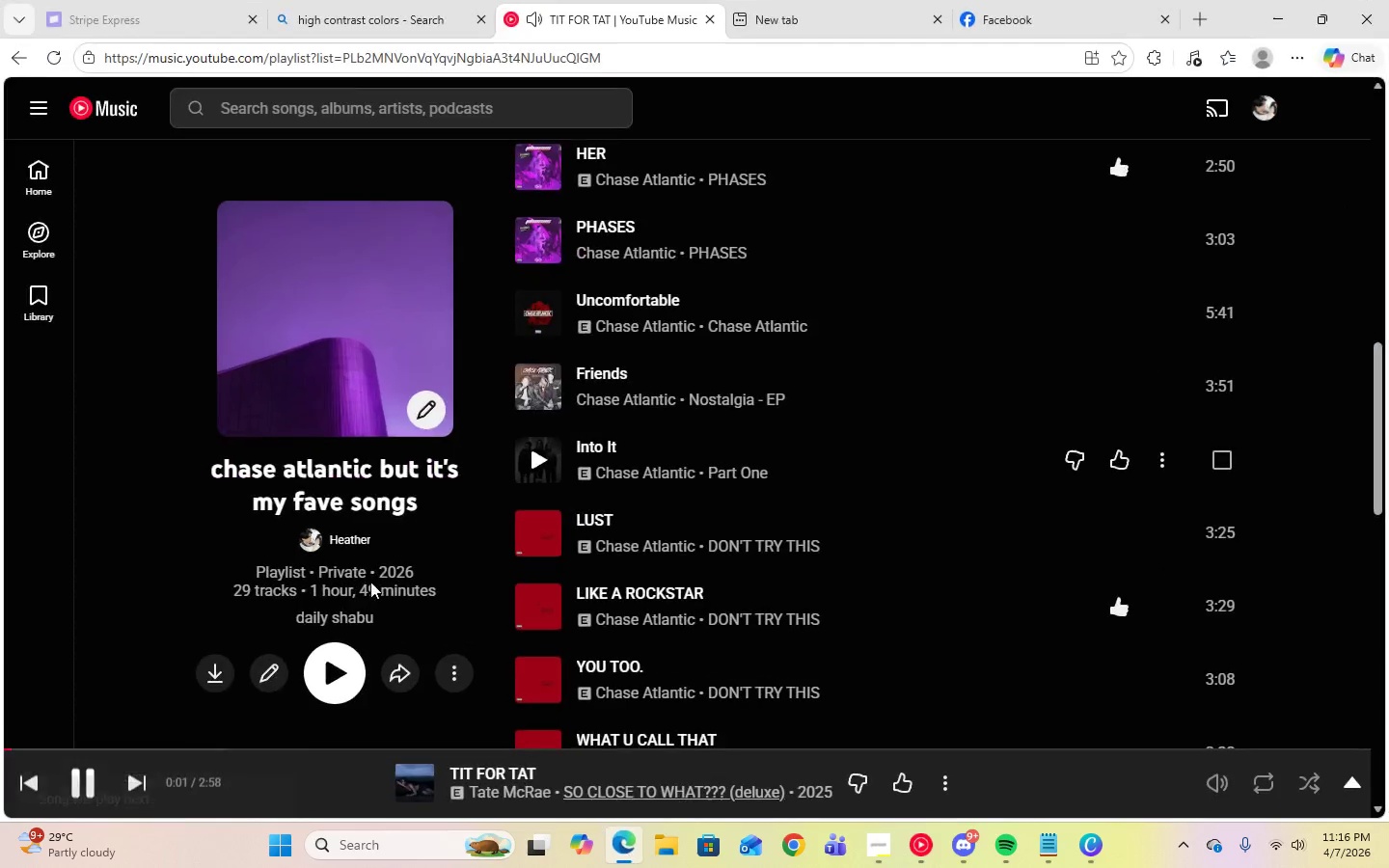 
scroll: coordinate [650, 188], scroll_direction: up, amount: 16.0
 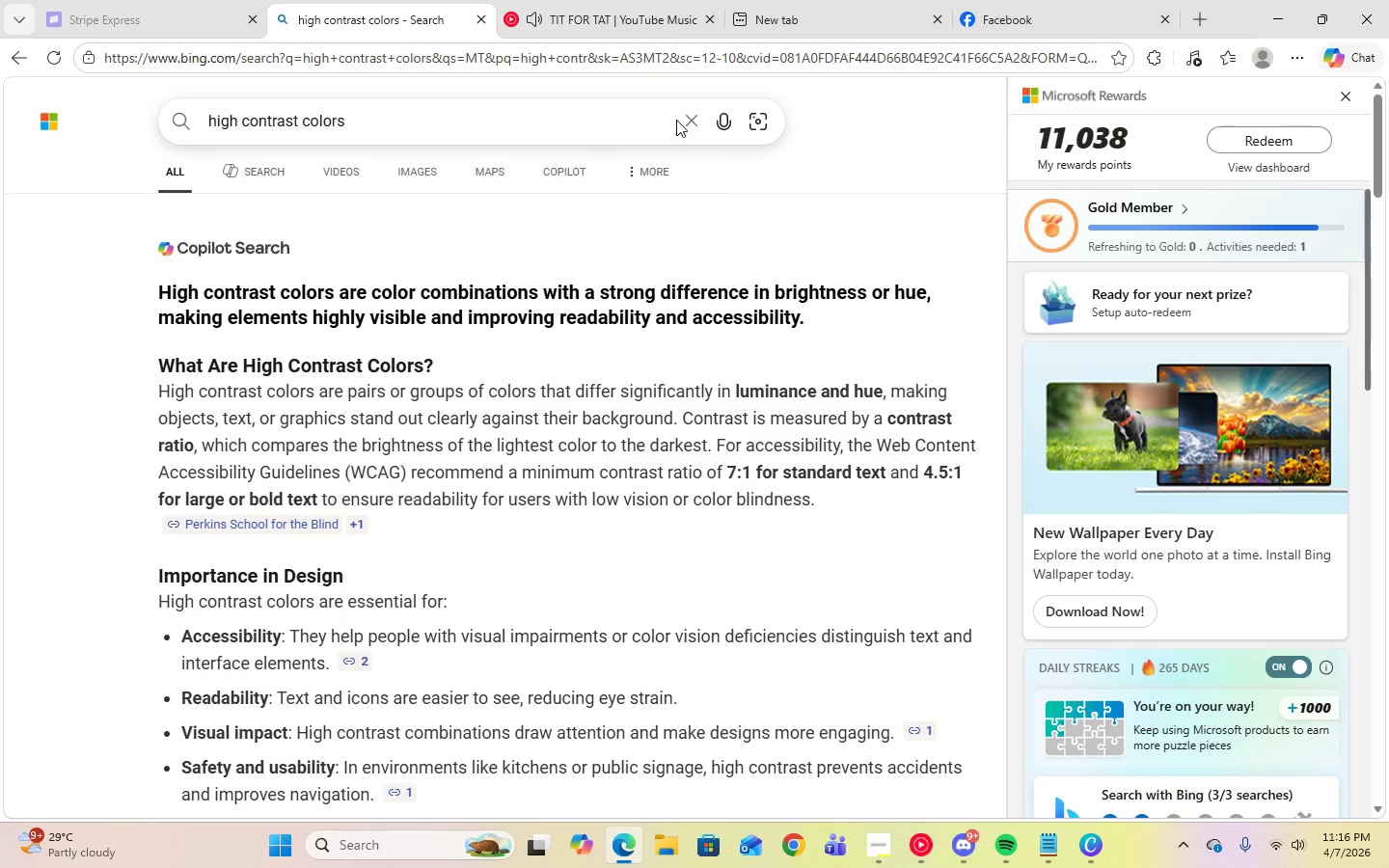 
left_click([685, 122])
 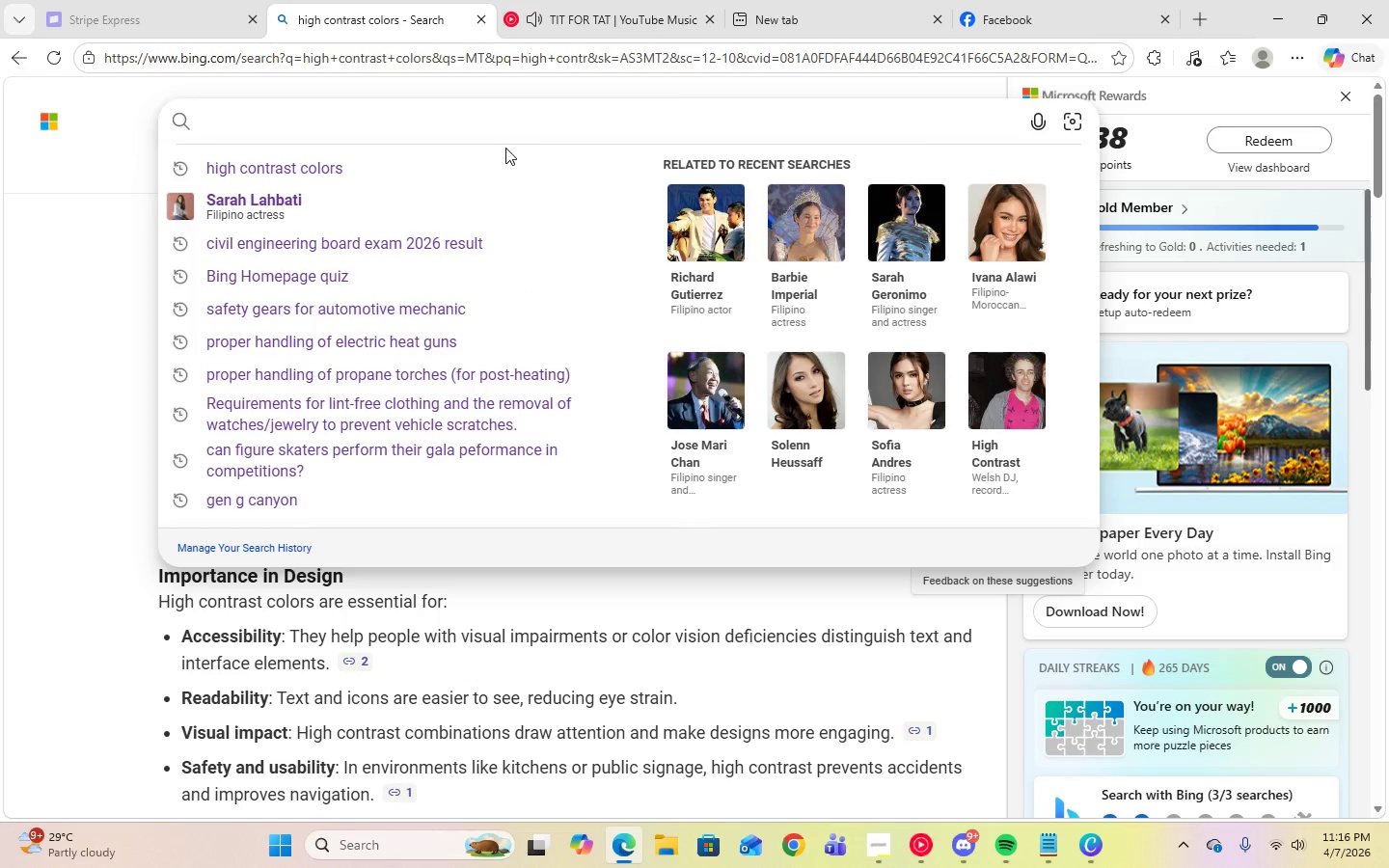 
key(Control+V)
 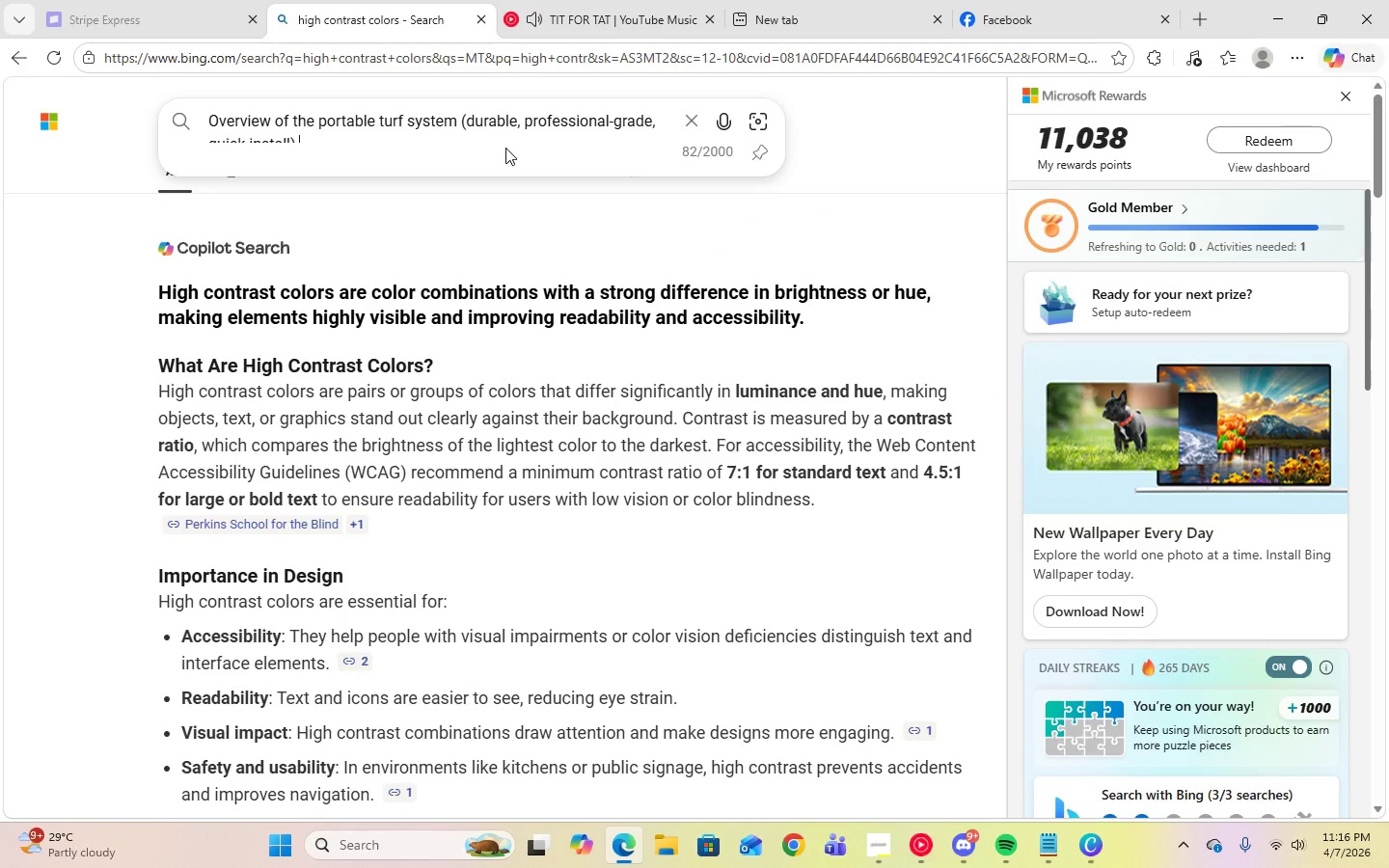 
key(Enter)
 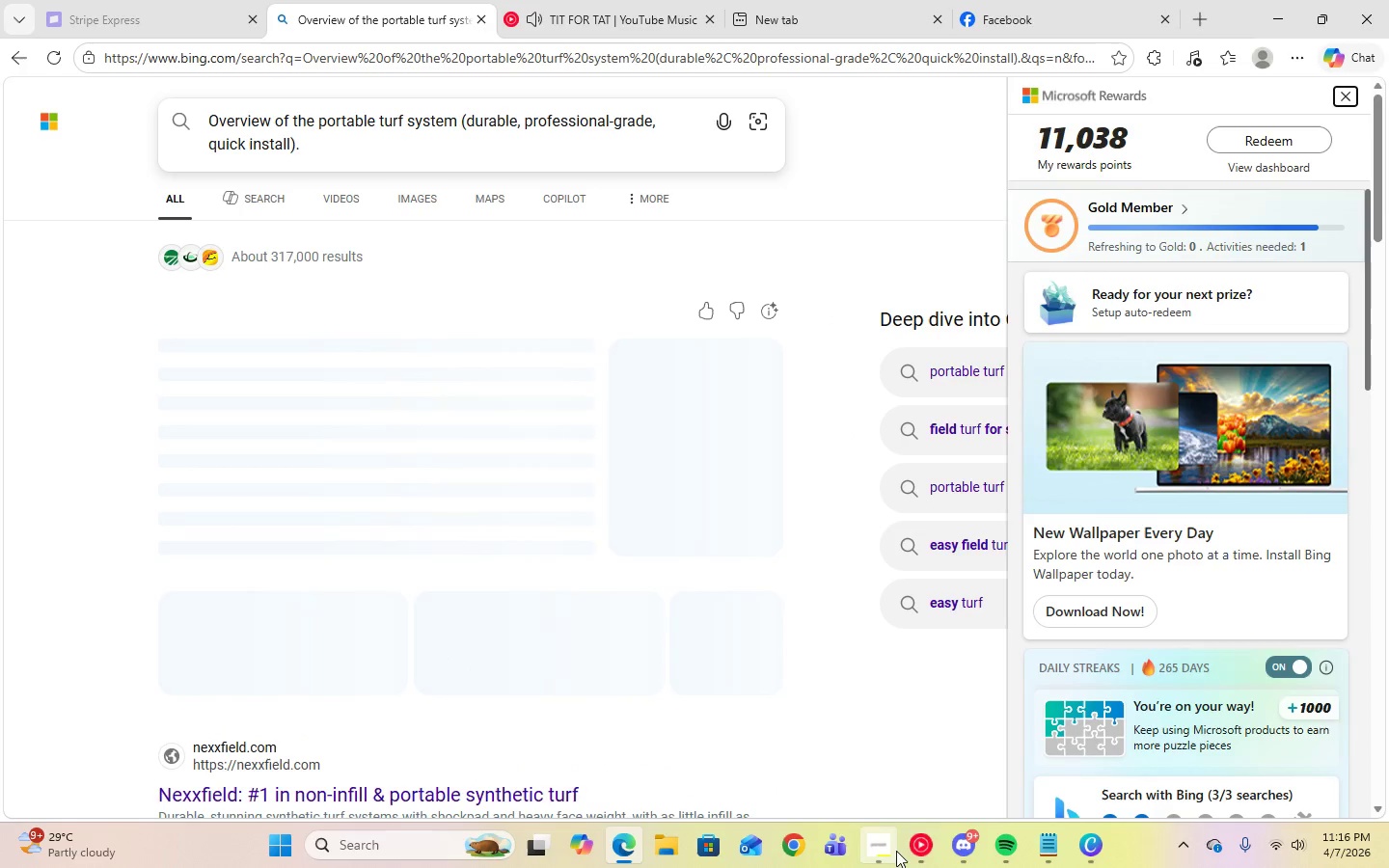 
left_click([929, 851])
 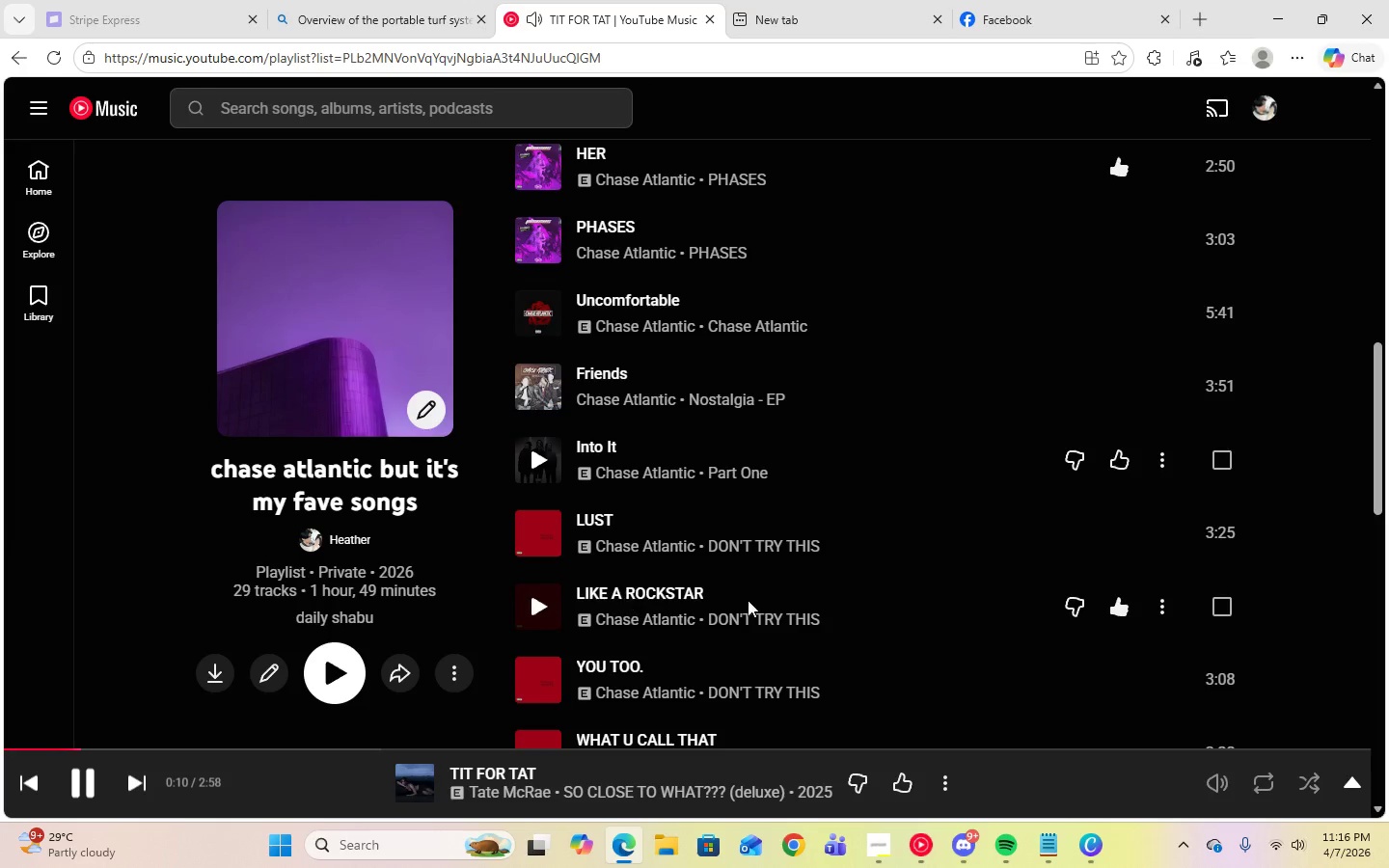 
scroll: coordinate [752, 600], scroll_direction: up, amount: 3.0
 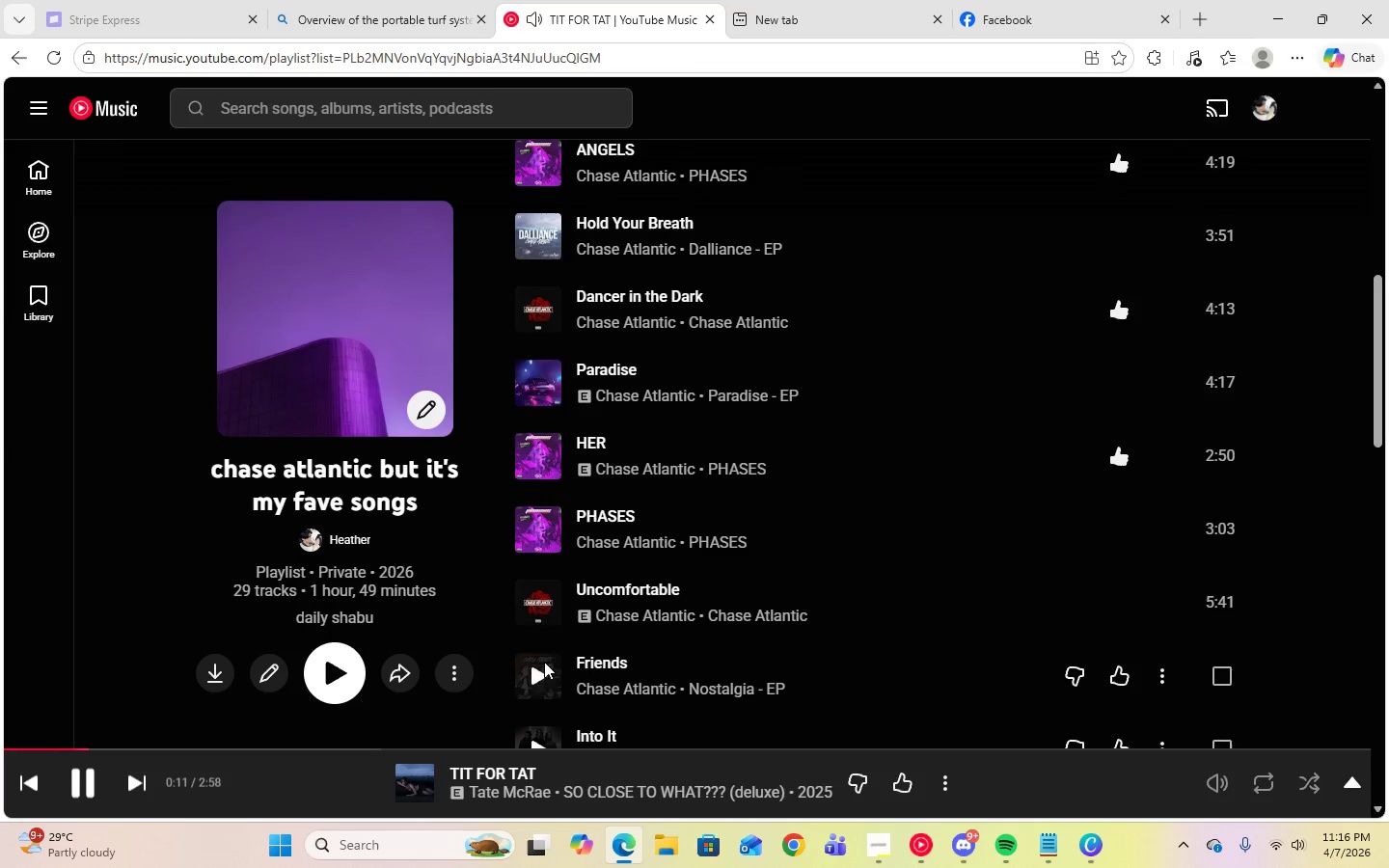 
left_click([545, 680])
 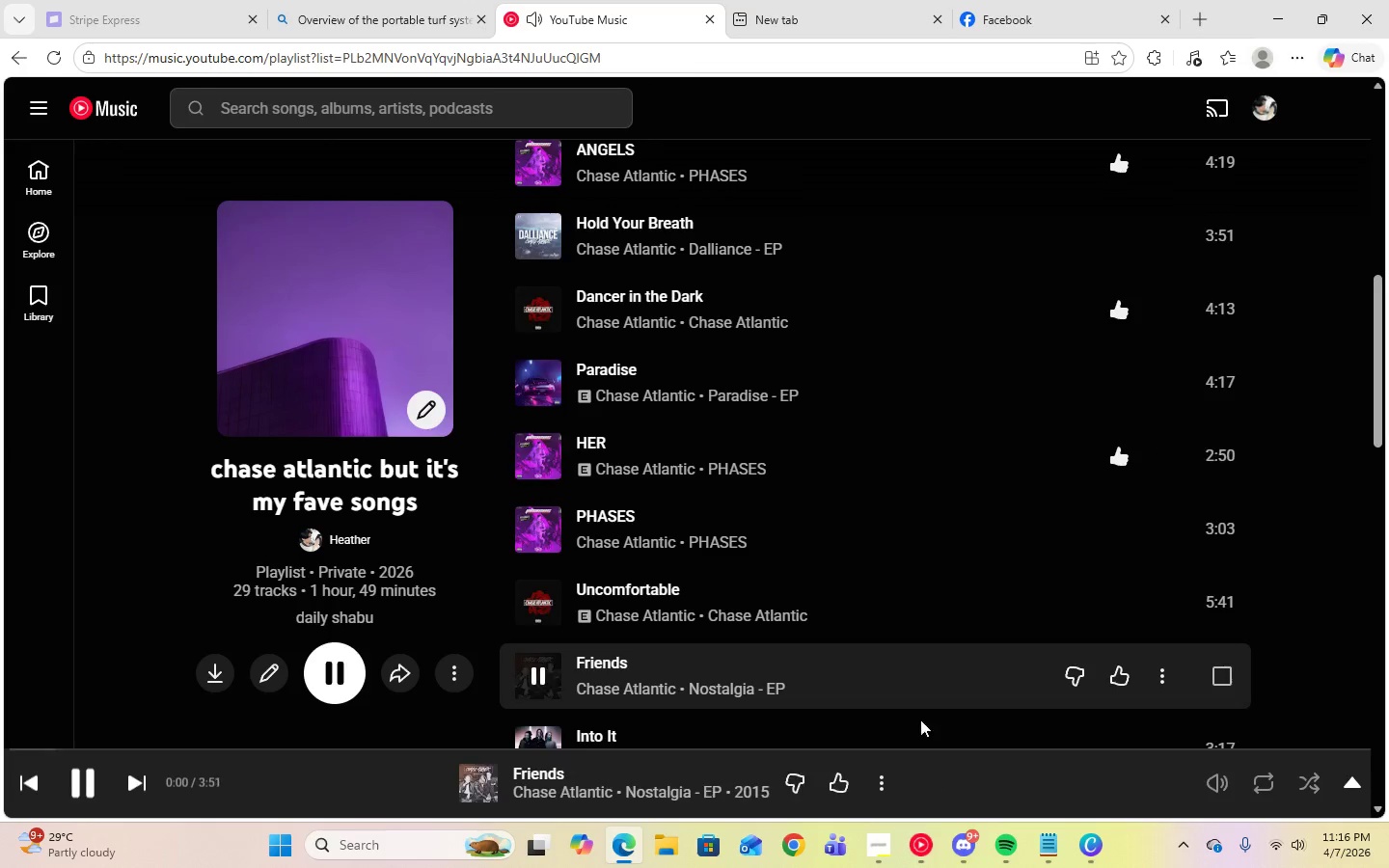 
left_click([1352, 778])
 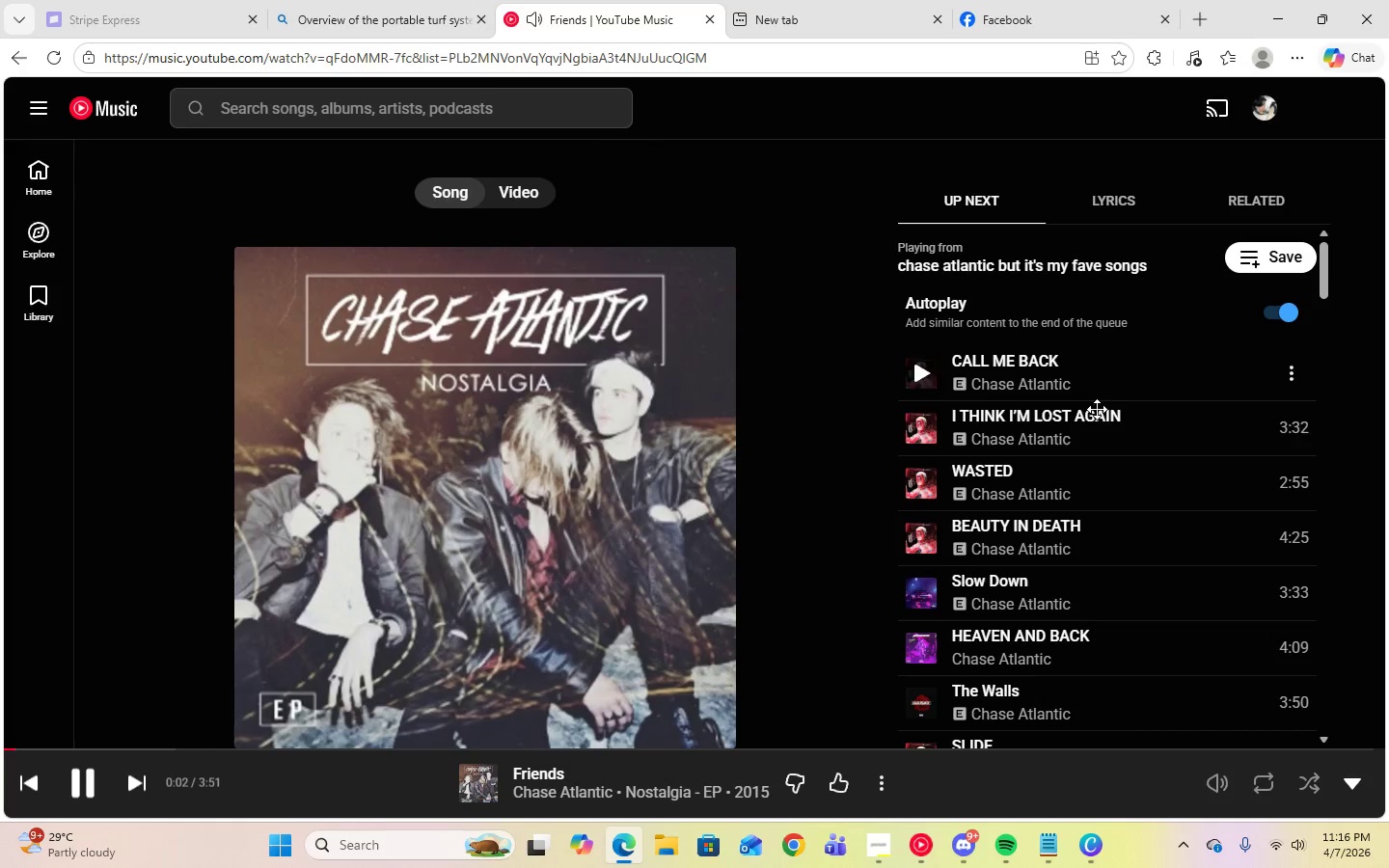 
scroll: coordinate [1183, 520], scroll_direction: up, amount: 4.0
 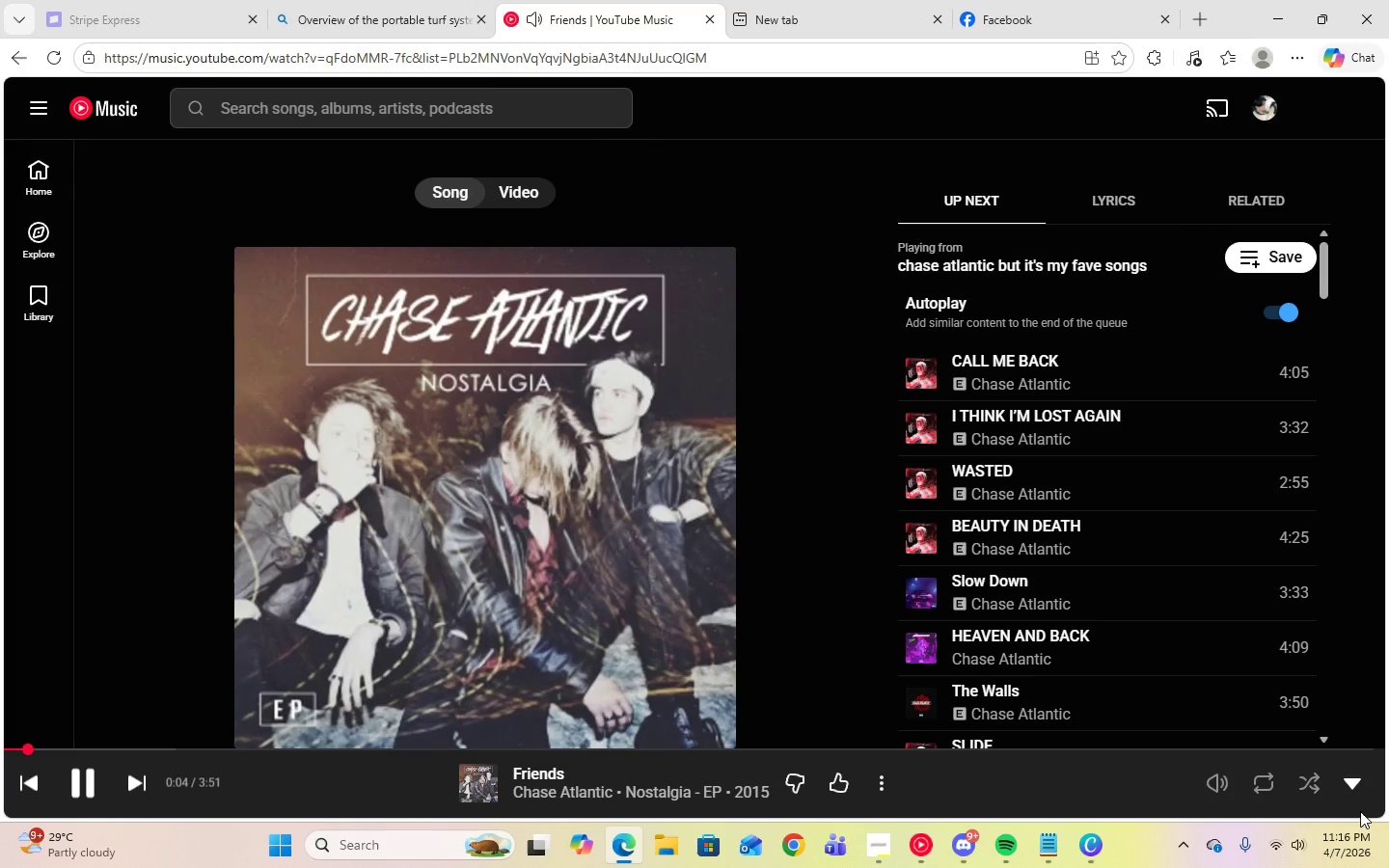 
left_click([1355, 800])
 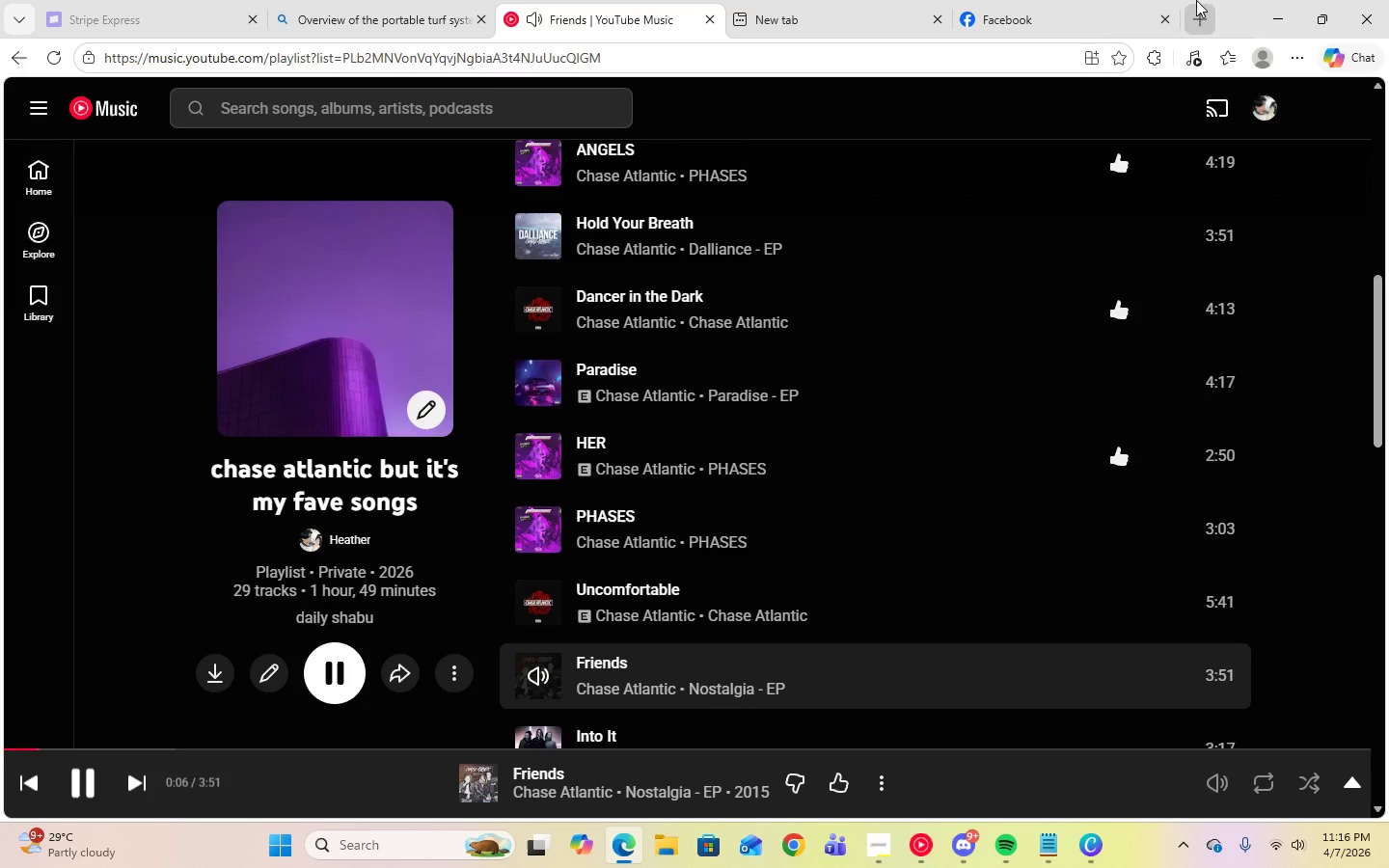 
left_click([1268, 9])